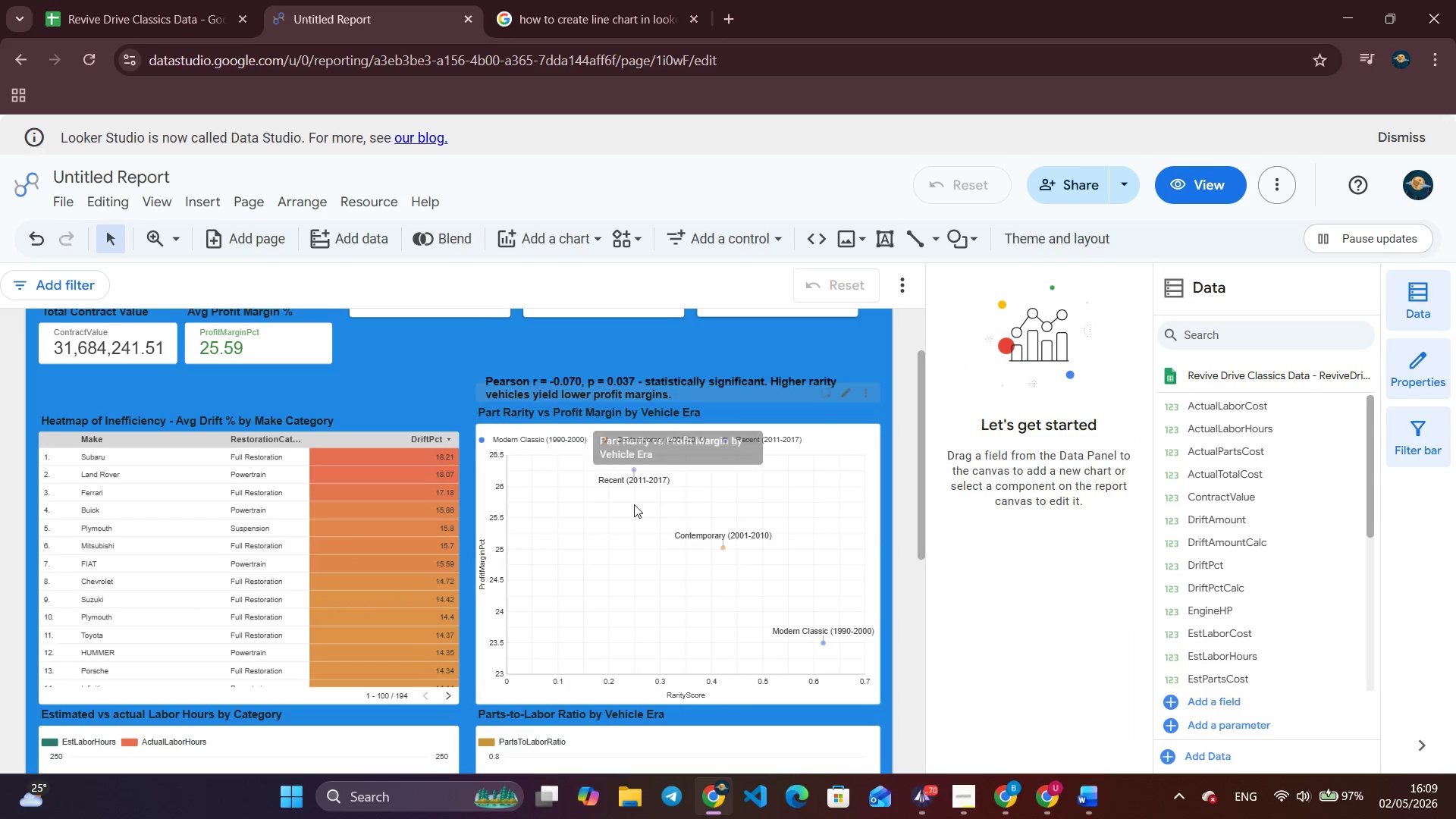 
scroll: coordinate [654, 538], scroll_direction: down, amount: 1.0
 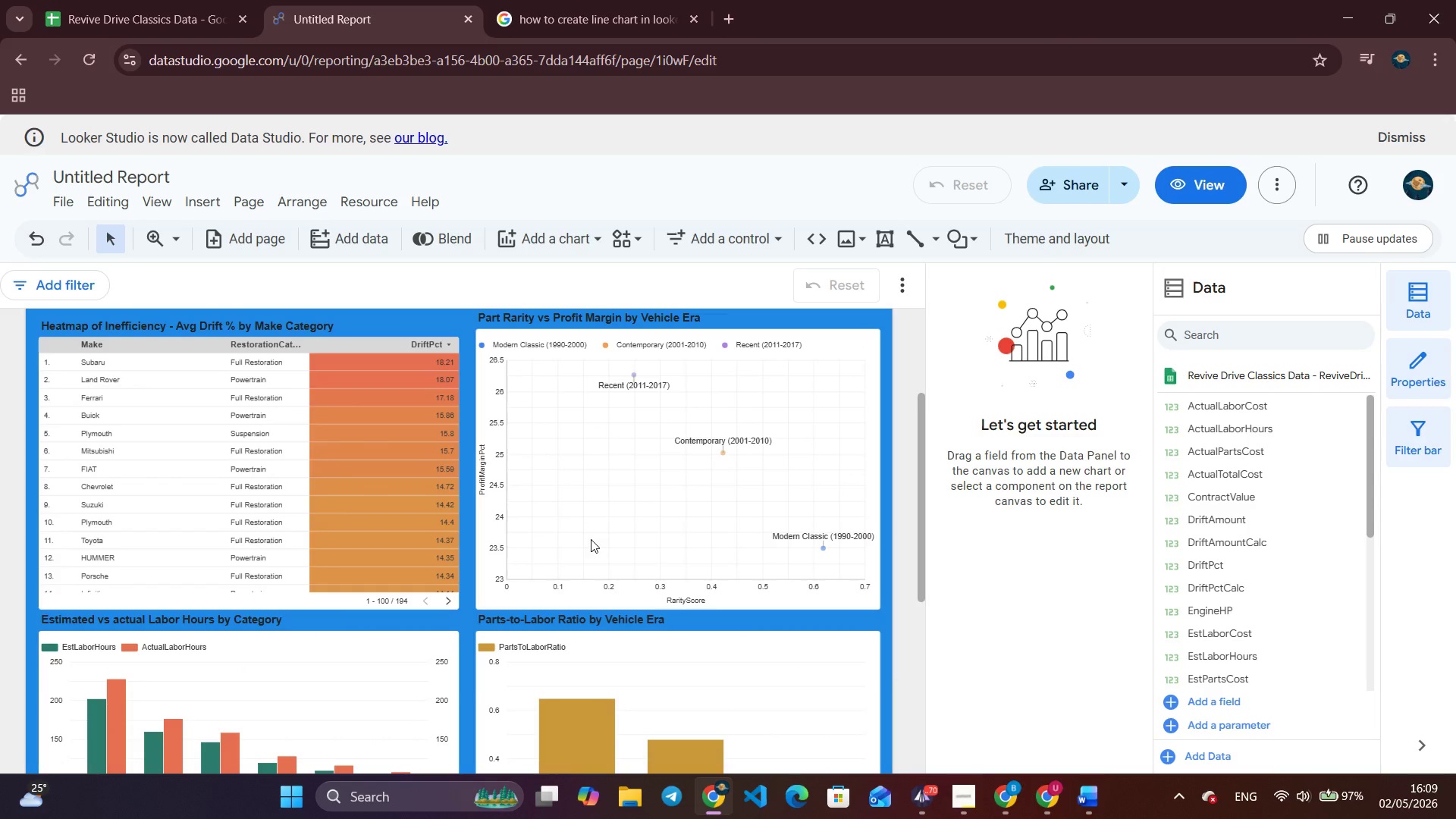 
scroll: coordinate [486, 519], scroll_direction: up, amount: 2.0
 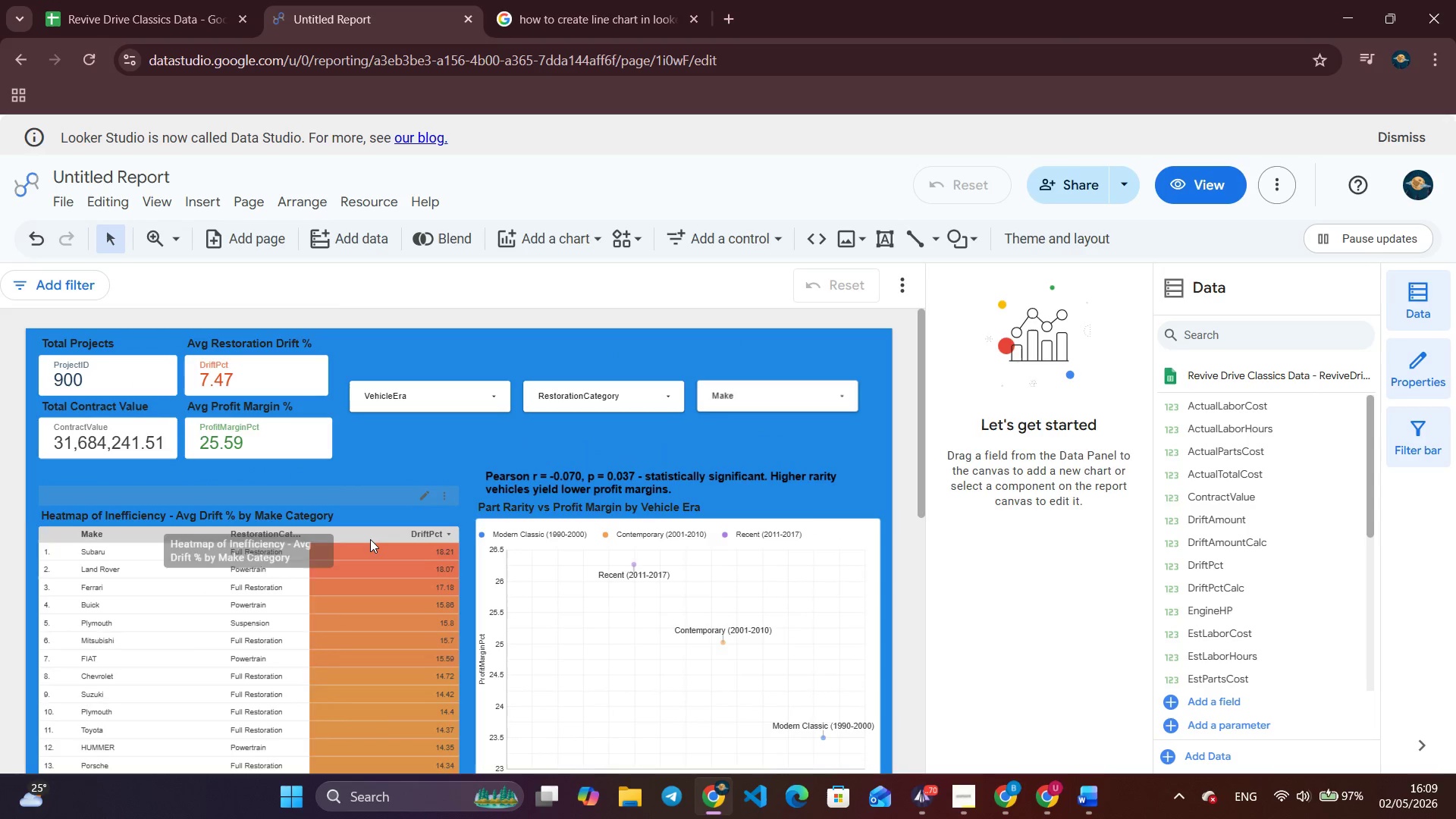 
left_click([370, 539])
 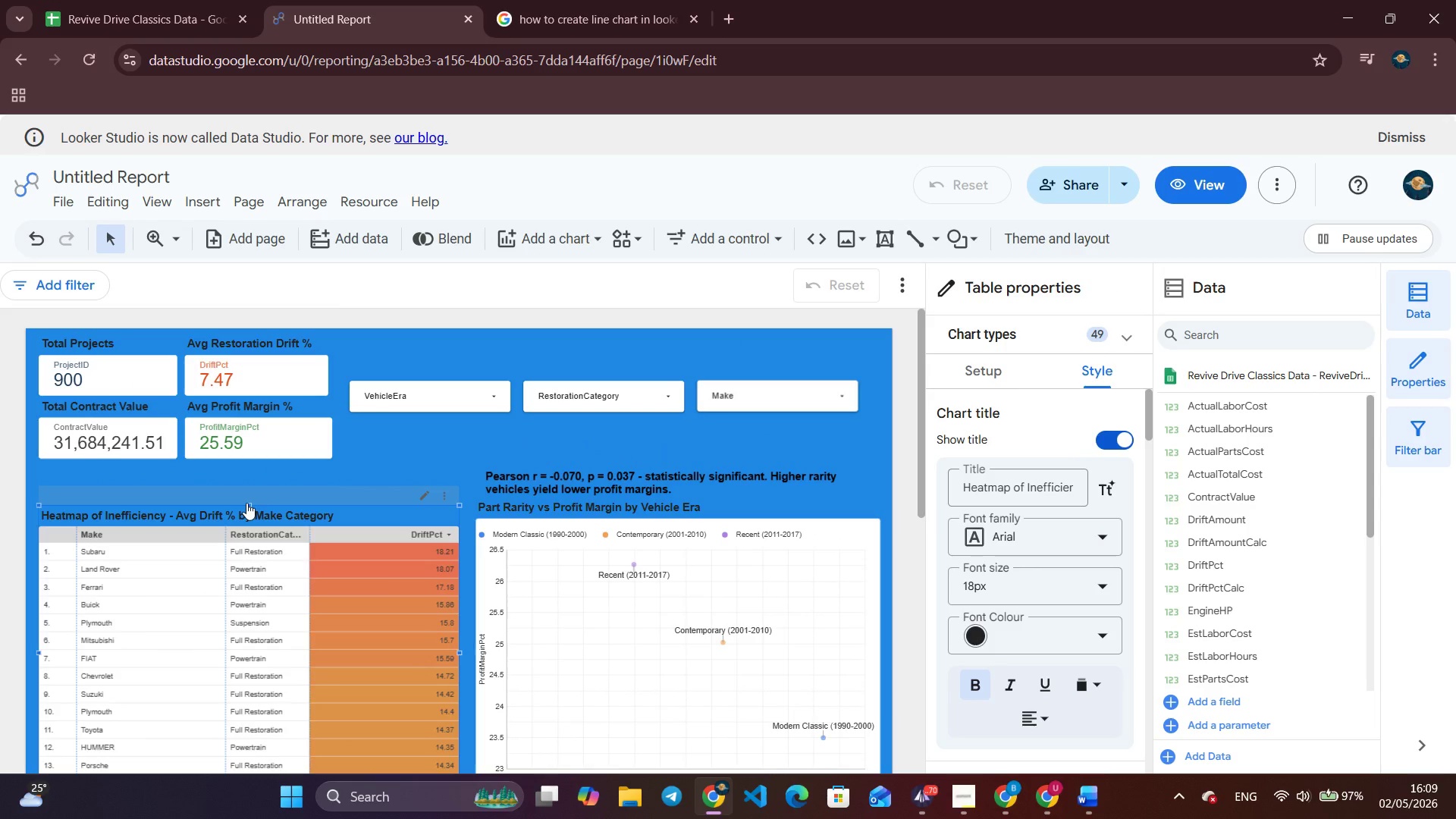 
left_click_drag(start_coordinate=[248, 505], to_coordinate=[248, 494])
 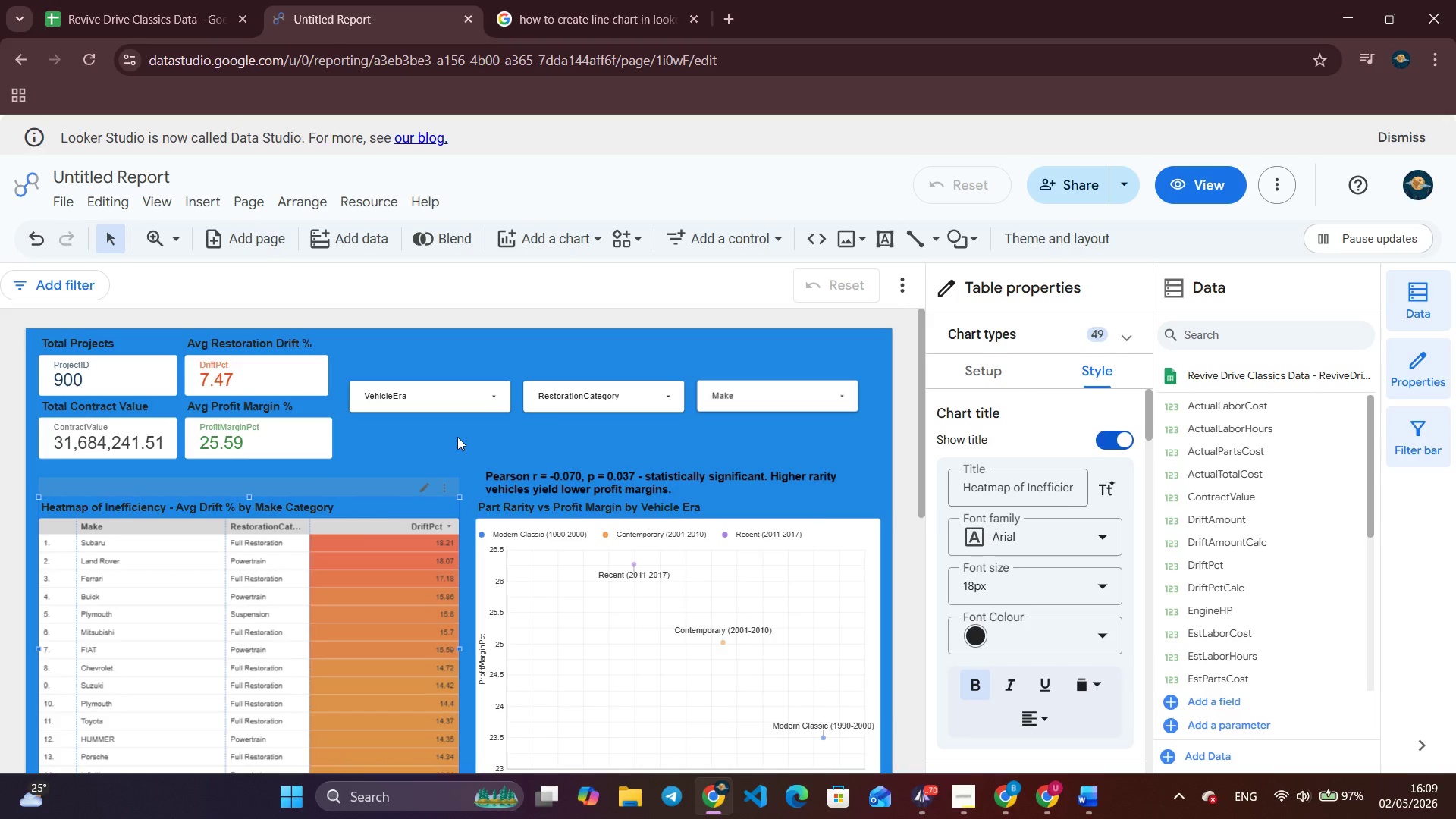 
left_click([459, 436])
 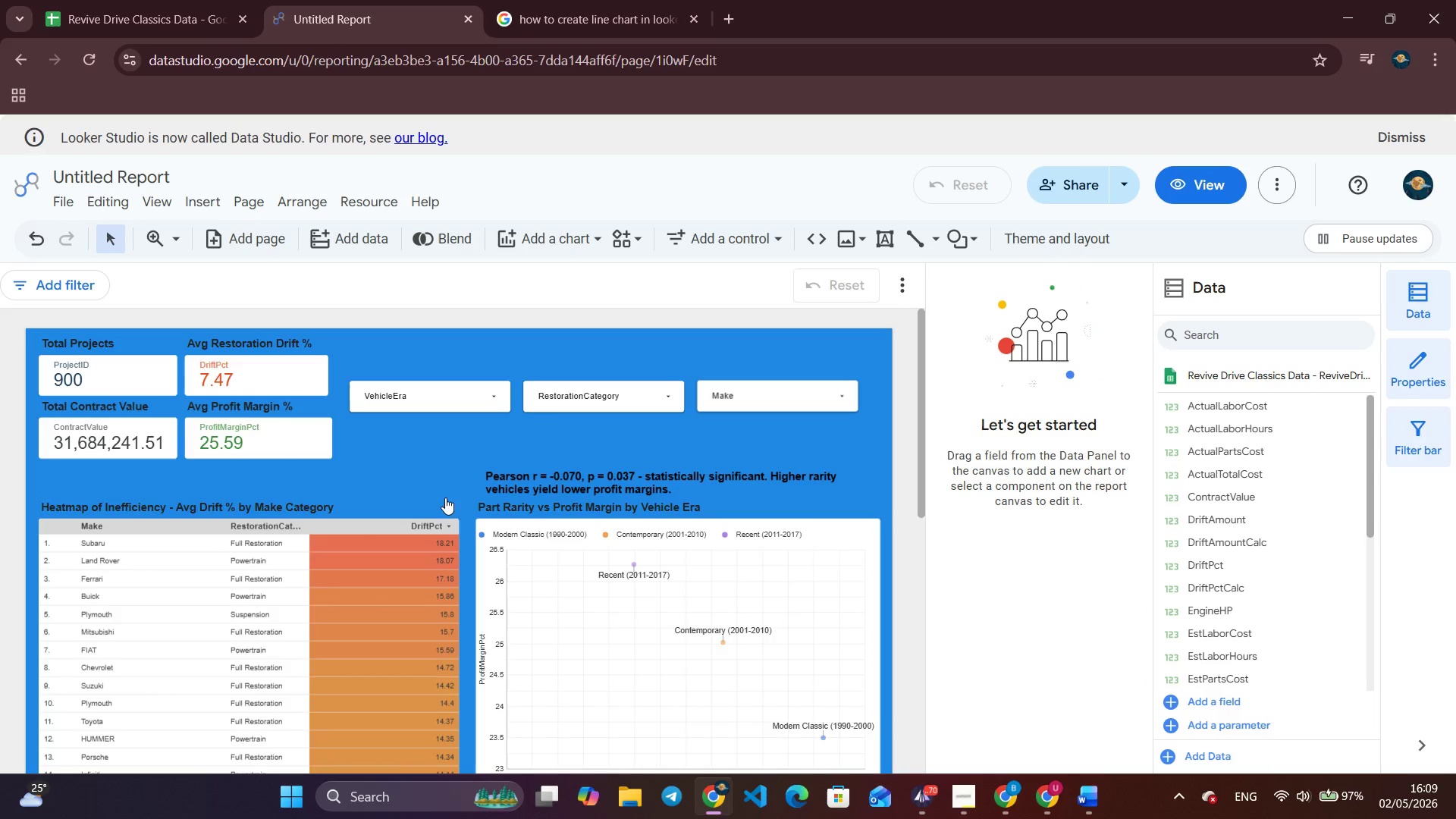 
scroll: coordinate [538, 629], scroll_direction: down, amount: 12.0
 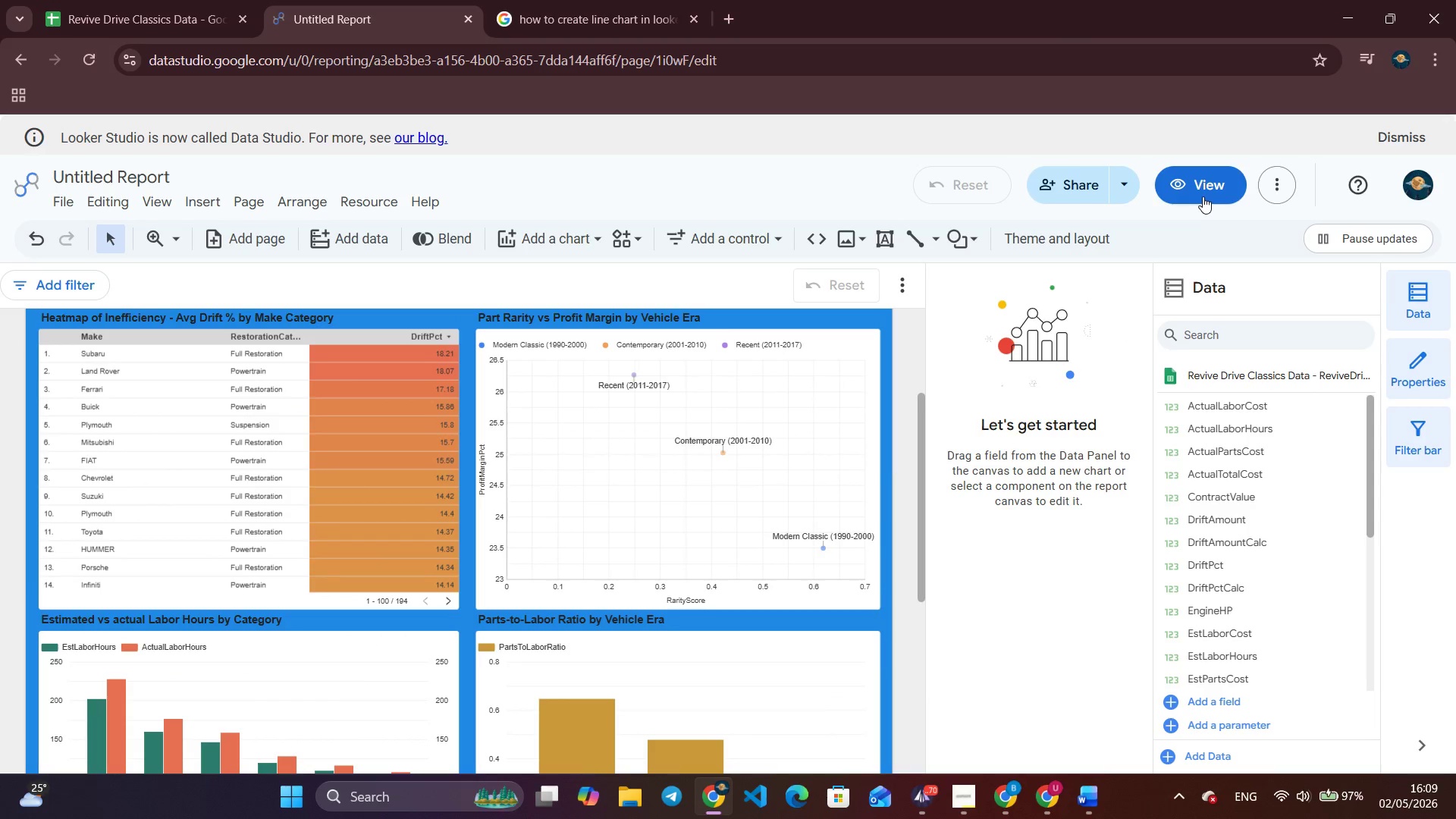 
left_click([1087, 190])
 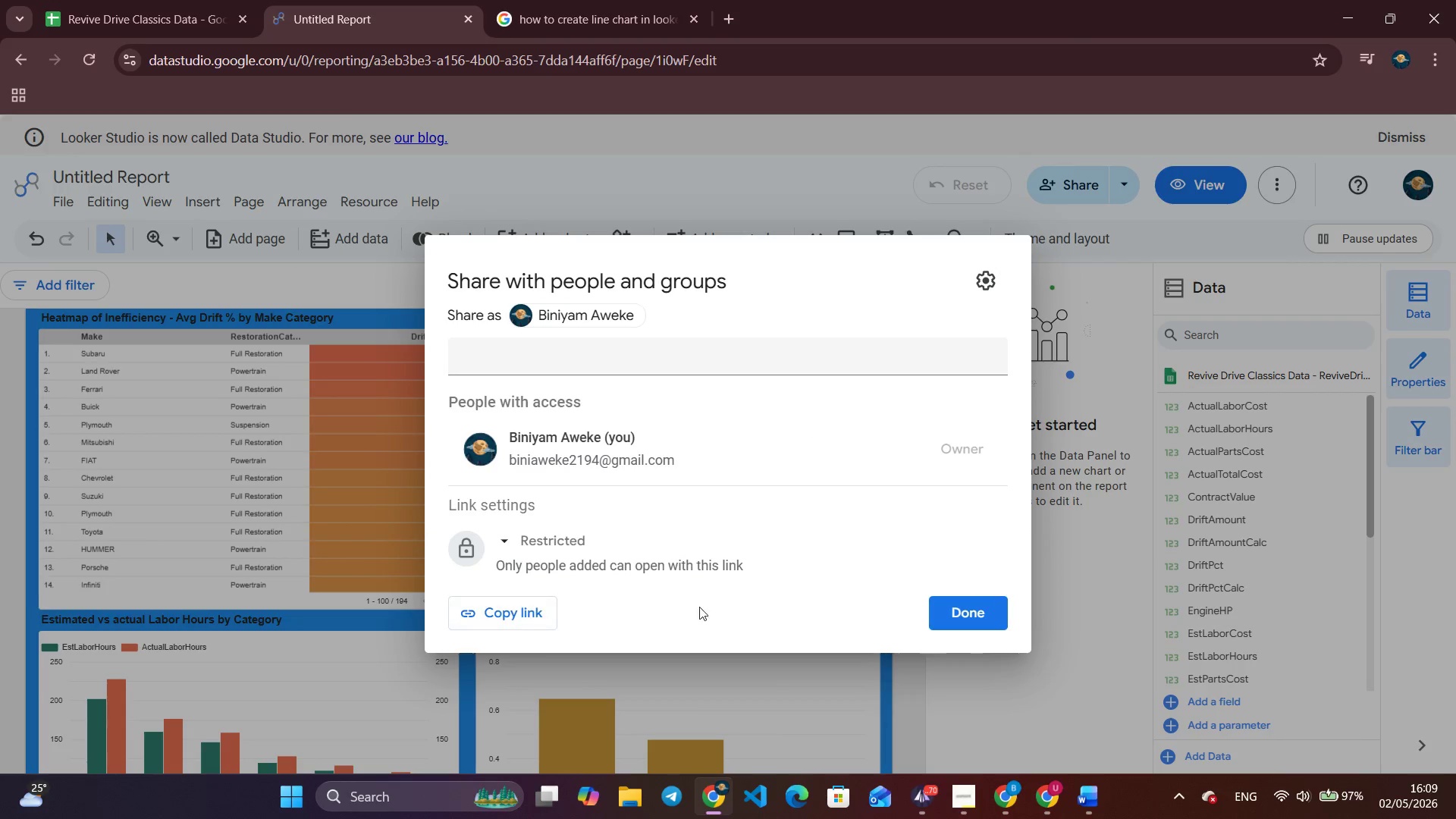 
left_click([501, 540])
 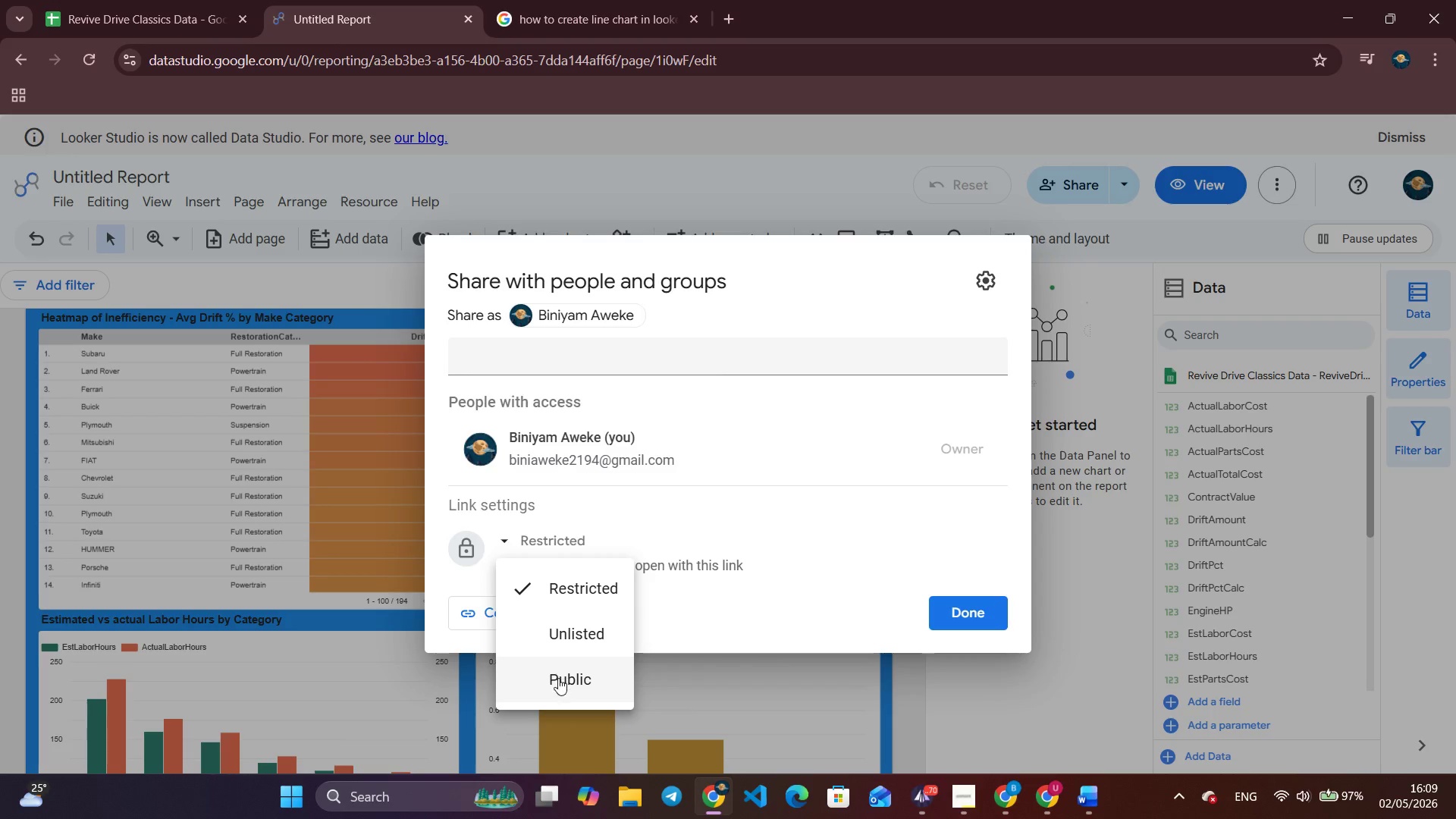 
left_click([558, 678])
 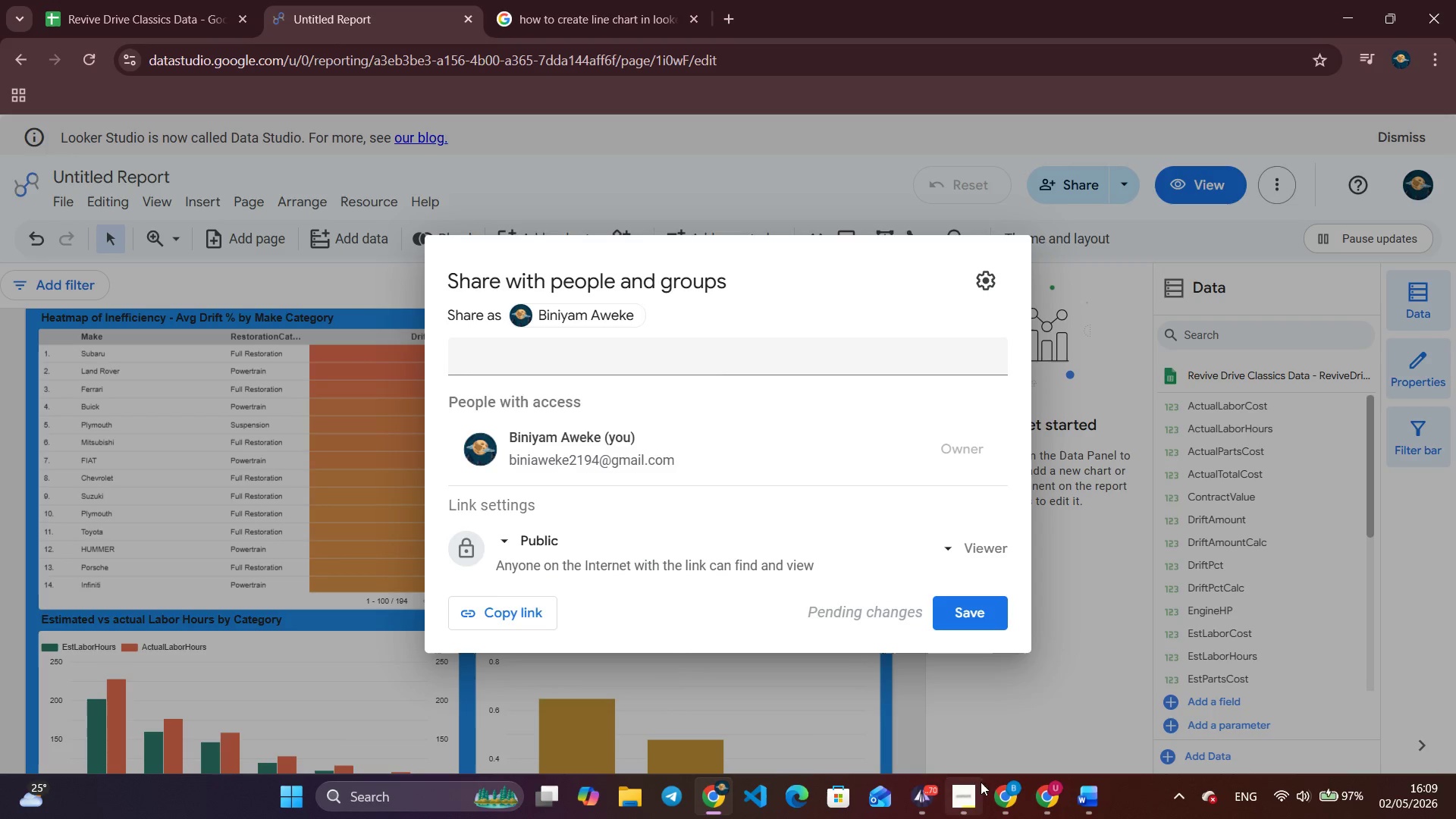 
left_click([967, 795])